 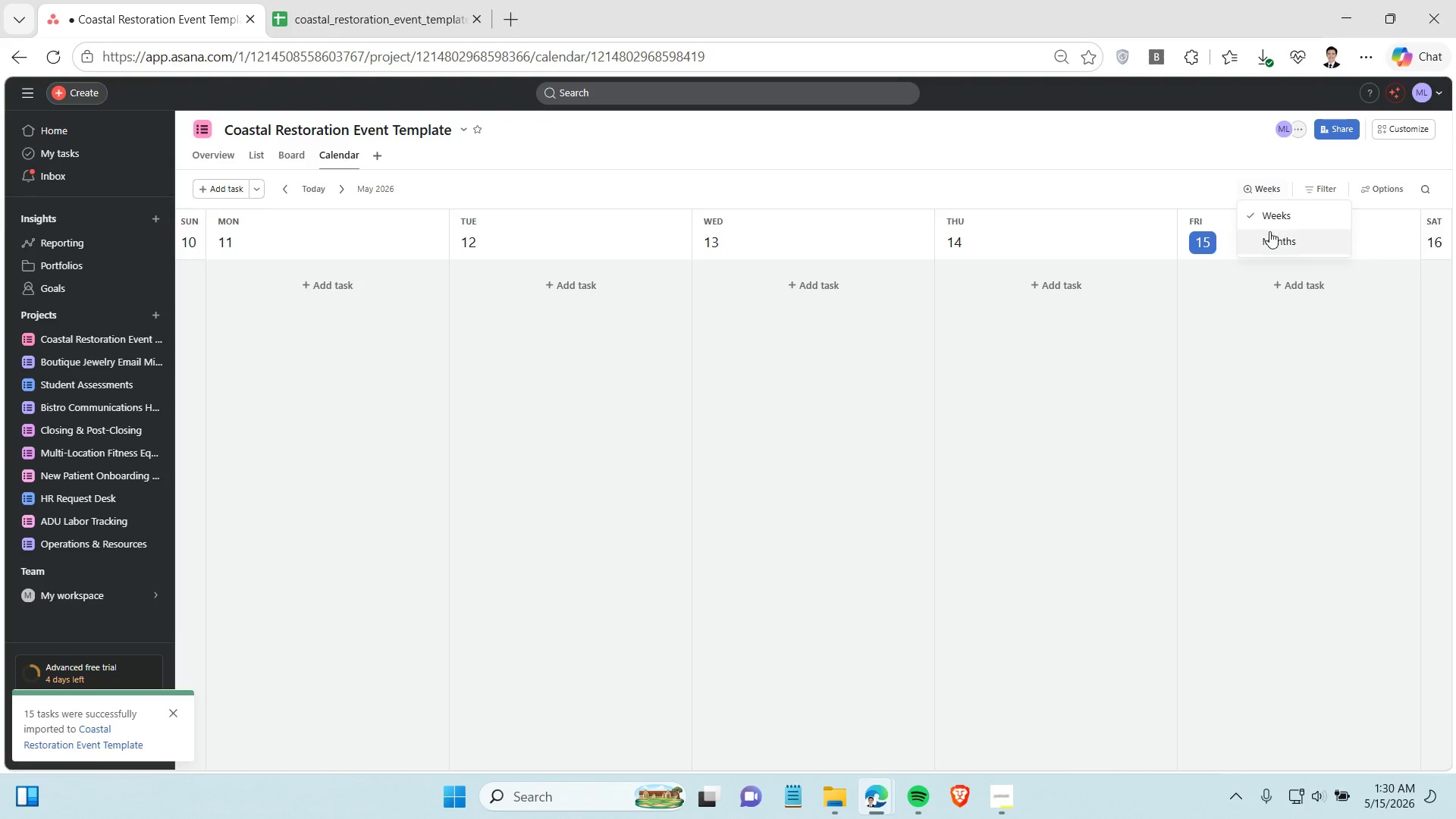 
left_click([1293, 231])
 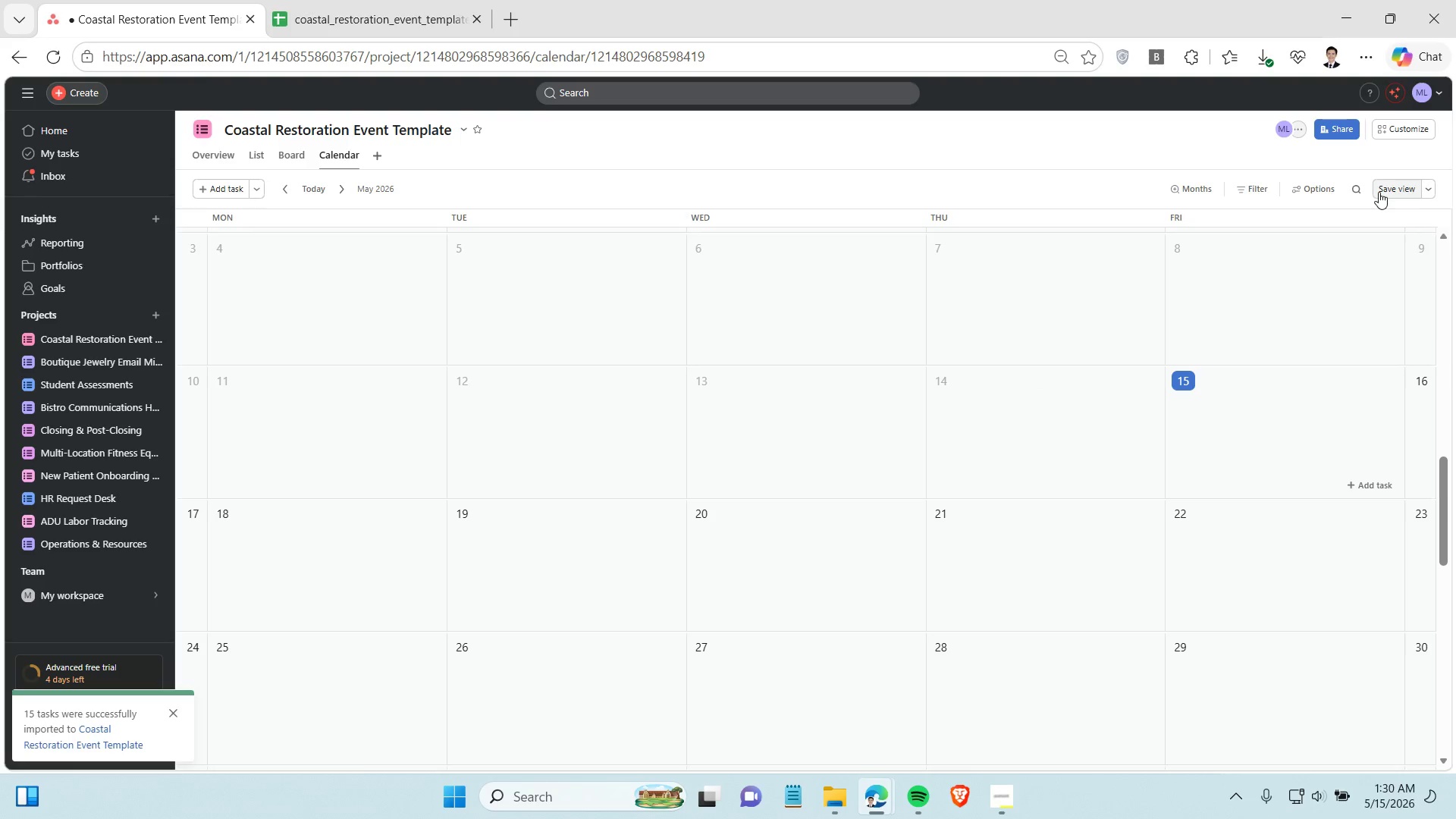 
left_click([1316, 190])
 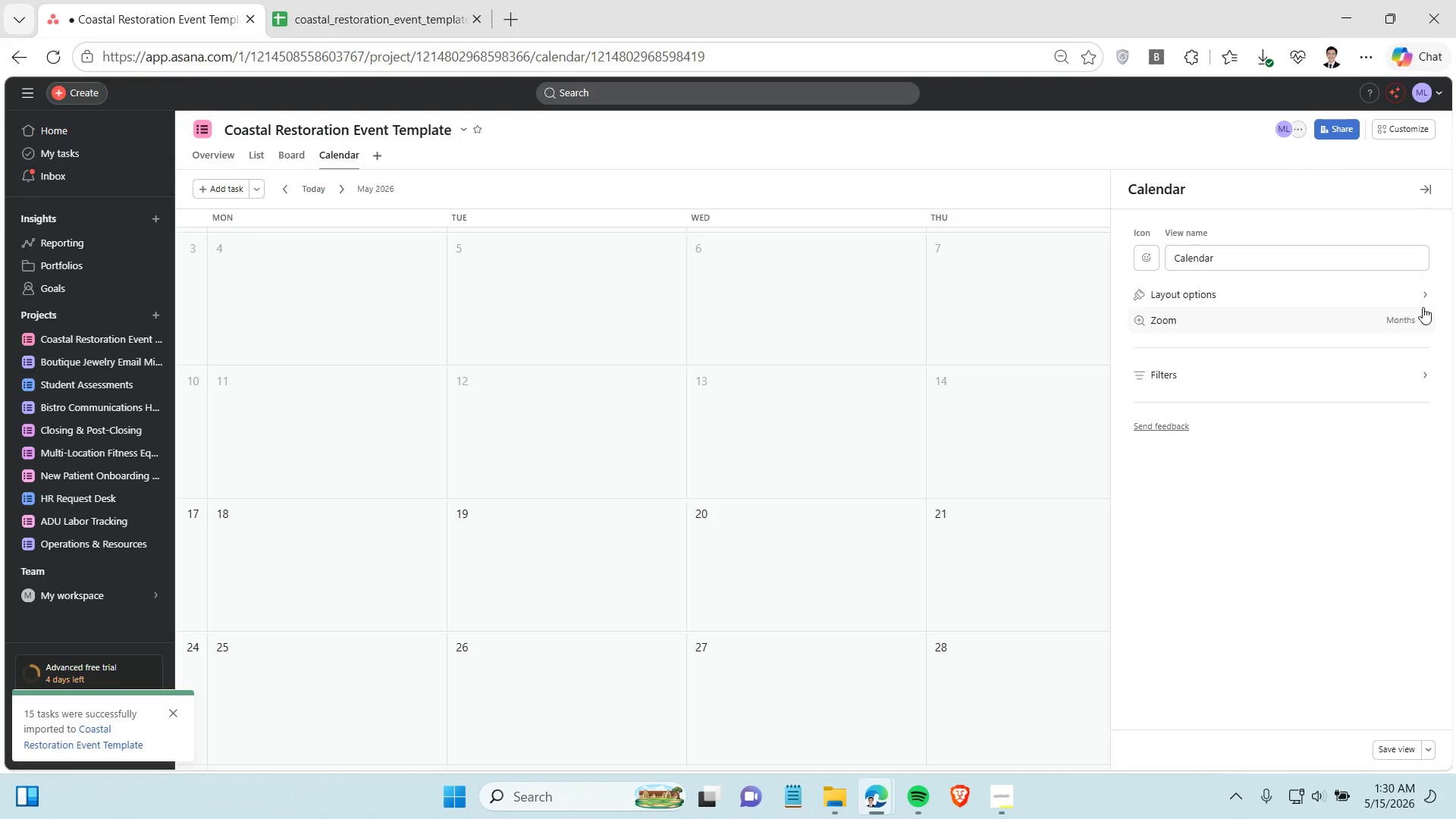 
left_click([1427, 293])
 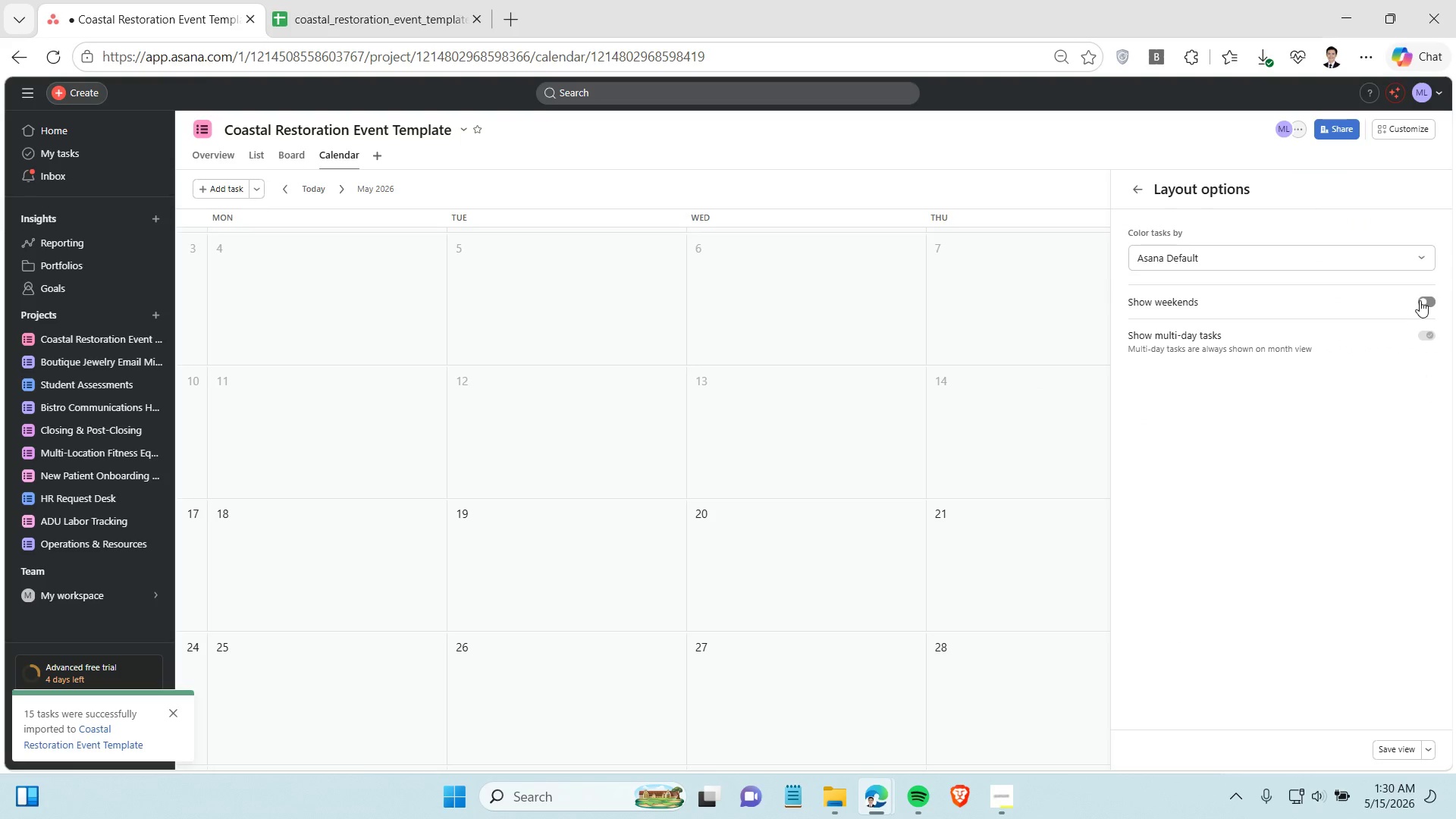 
left_click([1420, 300])
 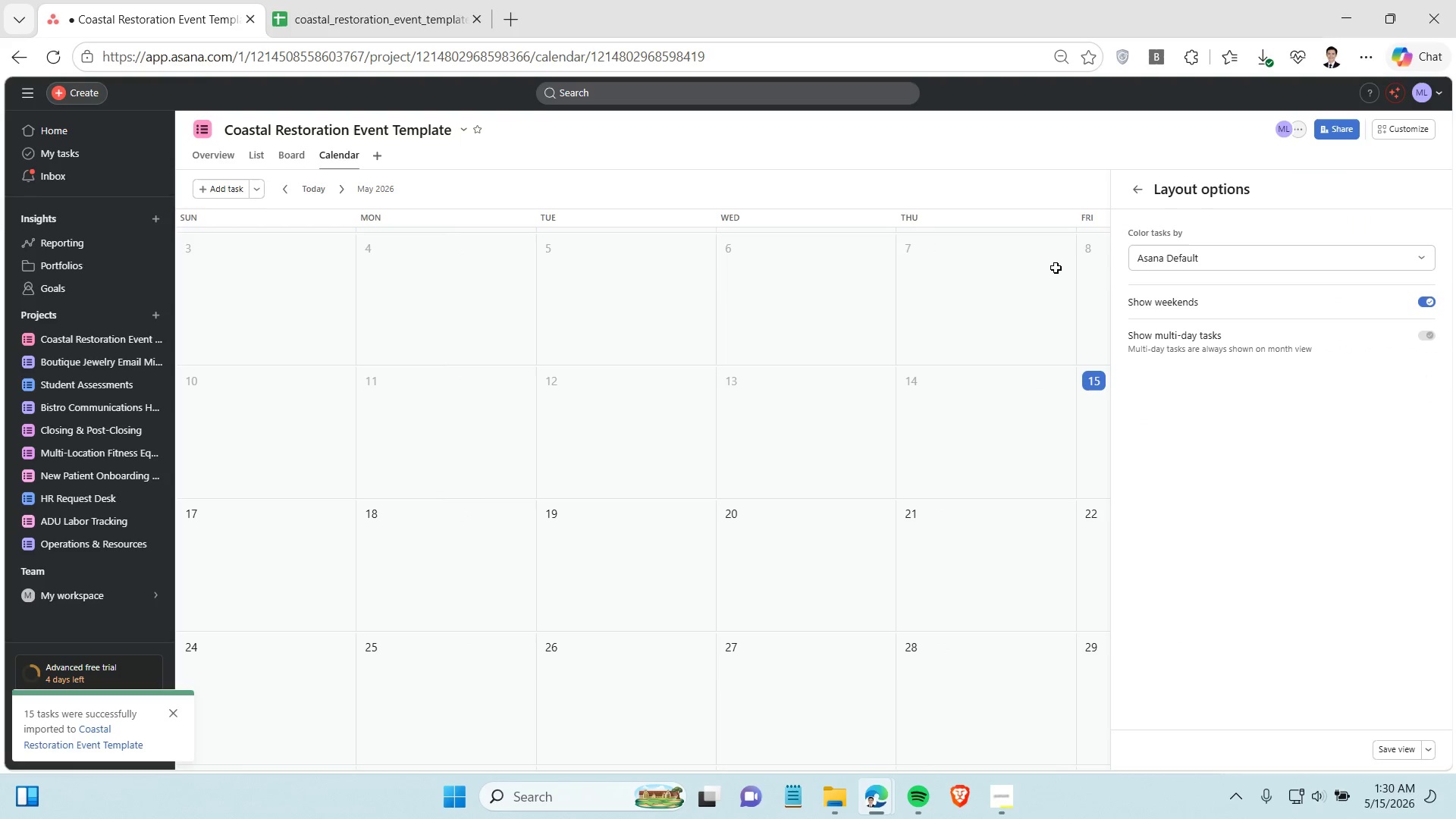 
left_click([1056, 268])
 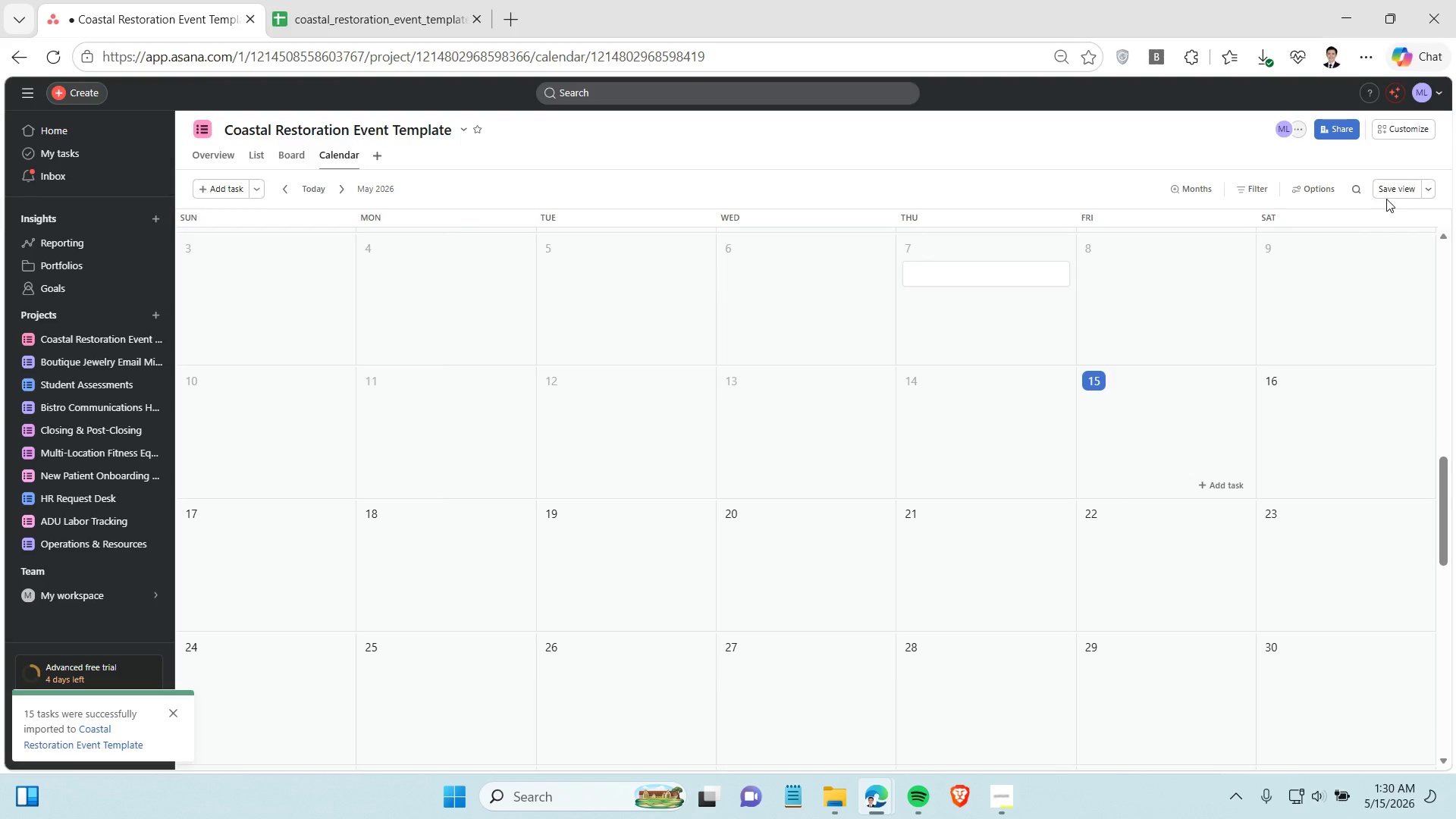 
left_click([1393, 191])
 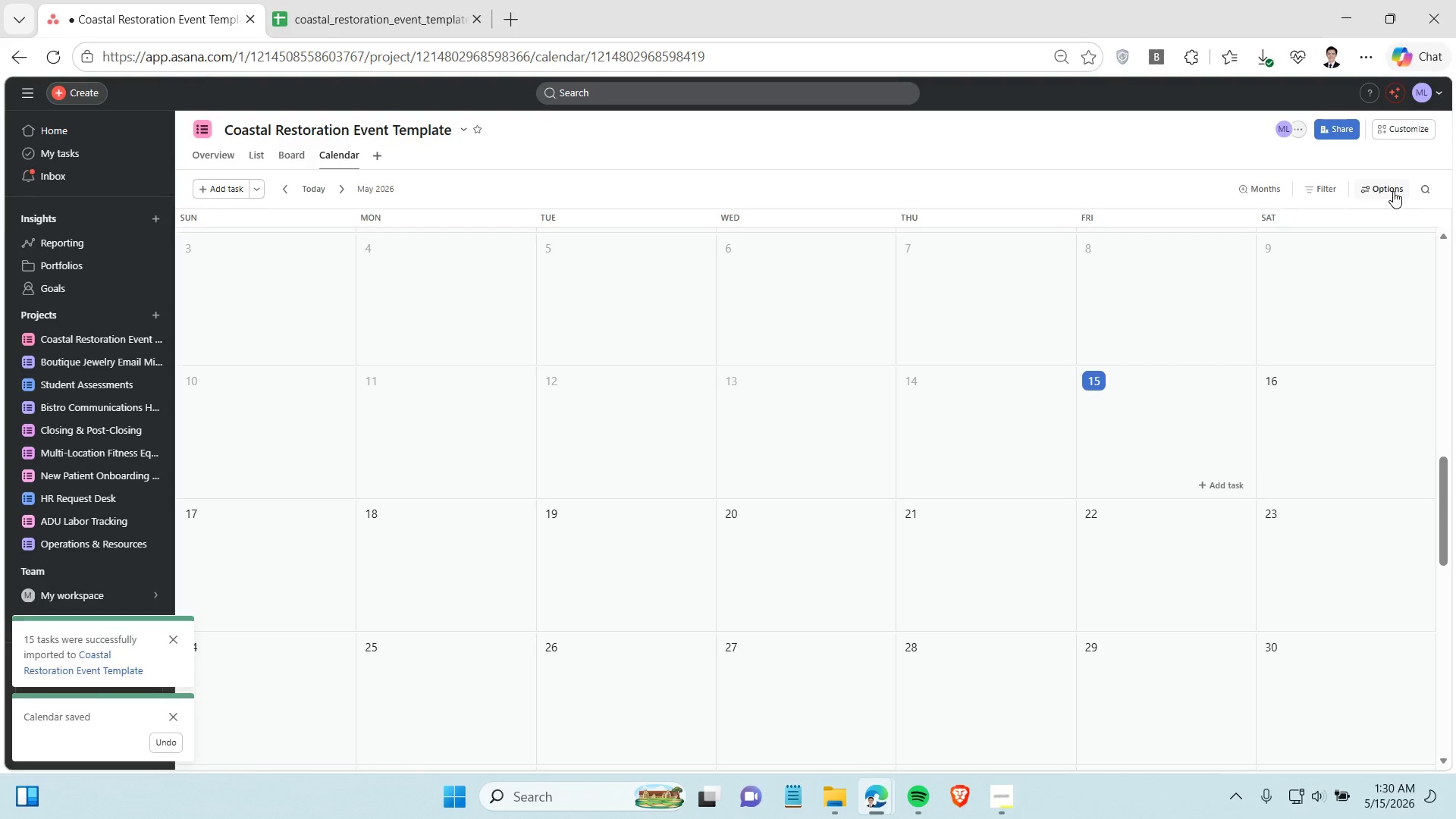 
wait(11.73)
 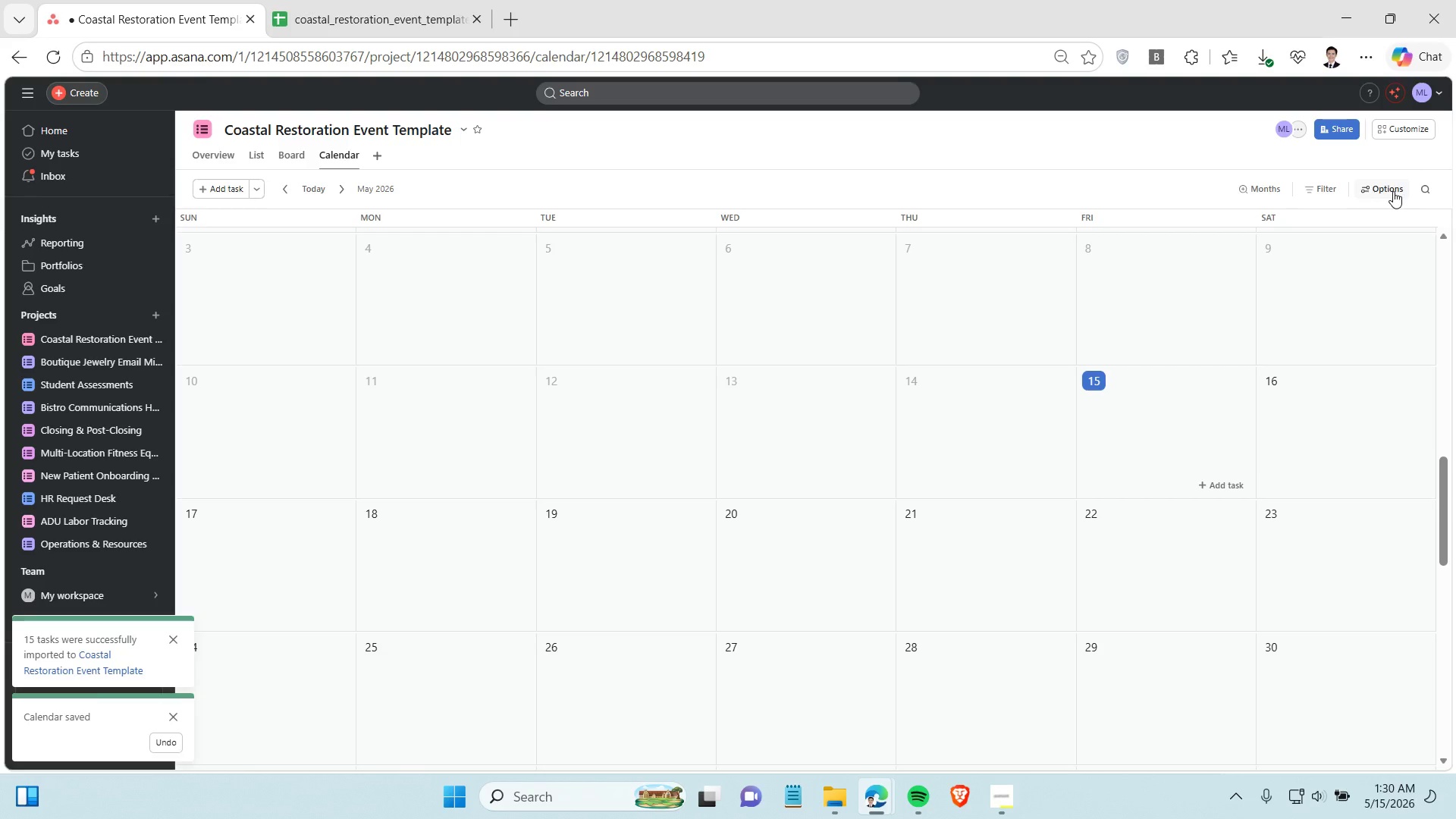 
left_click([365, 0])
 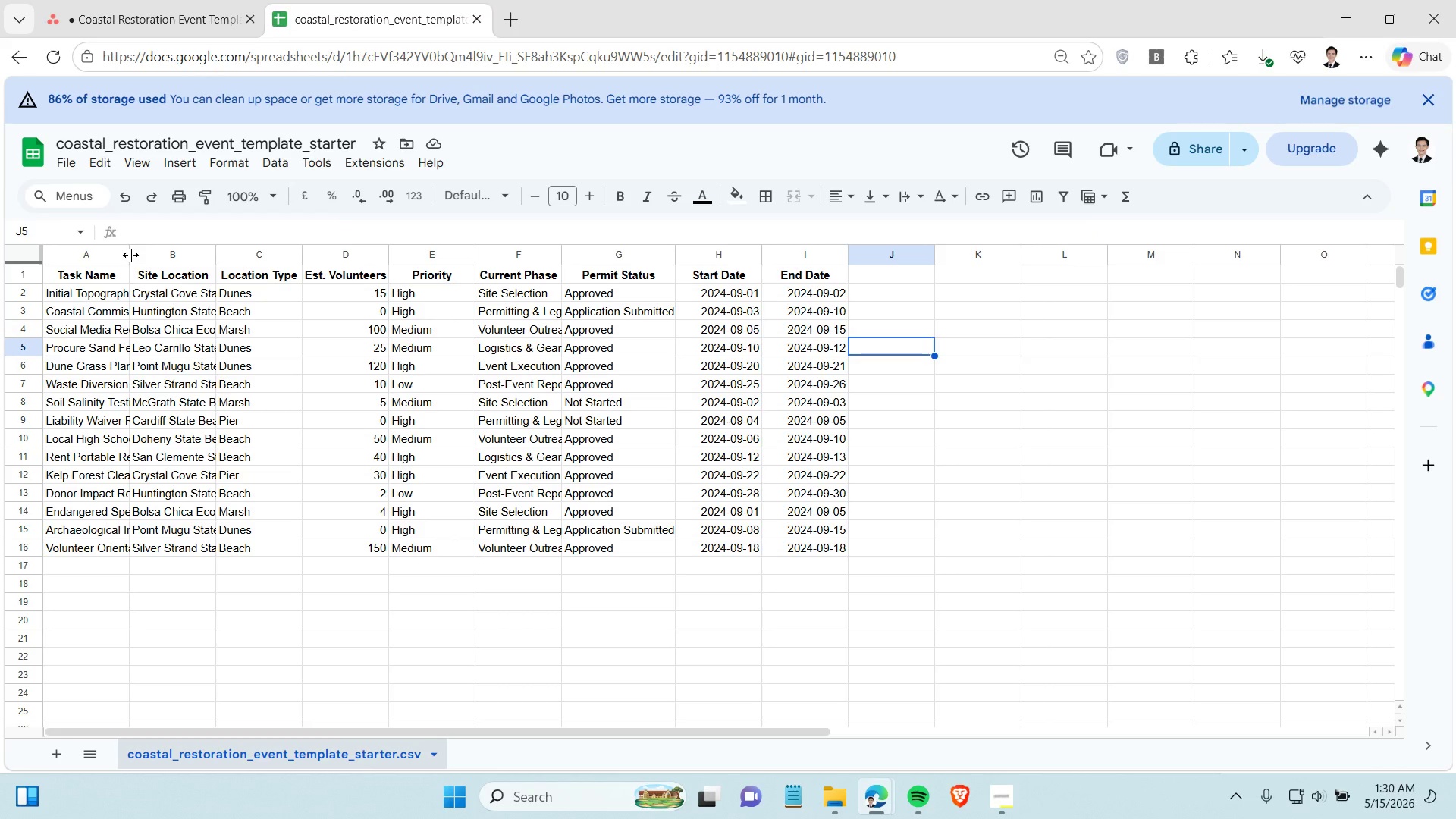 
left_click_drag(start_coordinate=[130, 250], to_coordinate=[233, 262])
 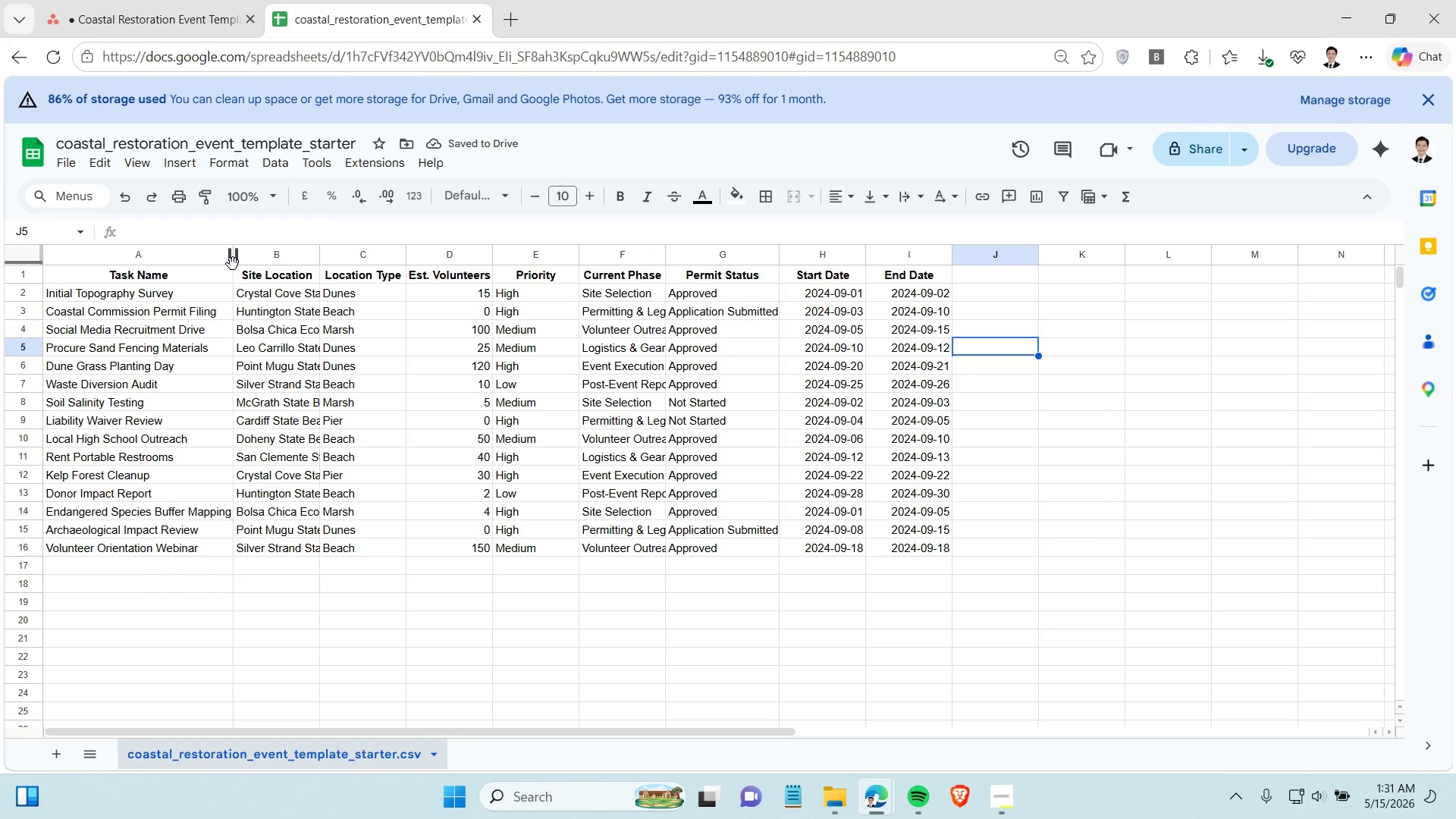 
wait(6.25)
 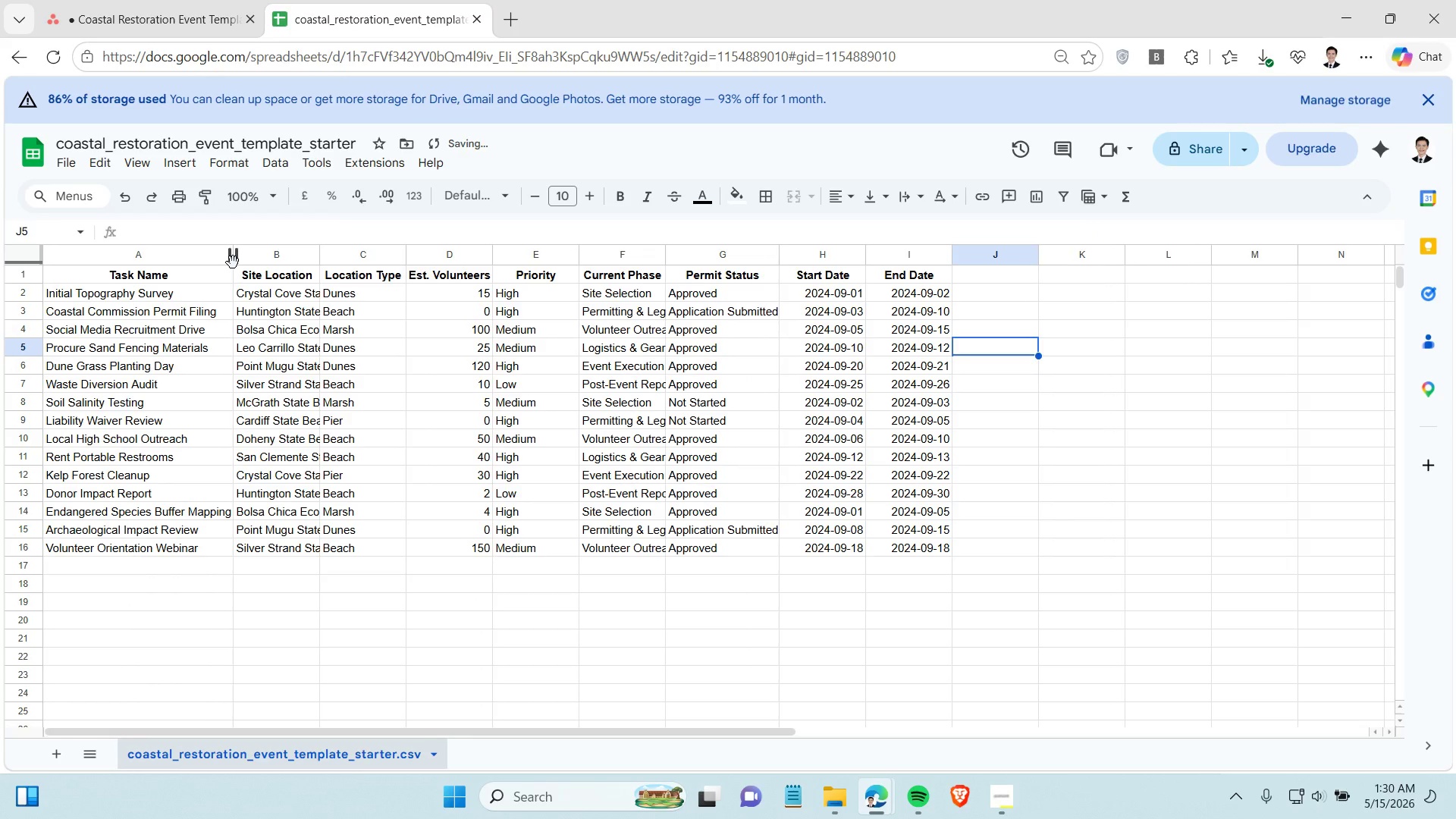 
left_click([166, 28])
 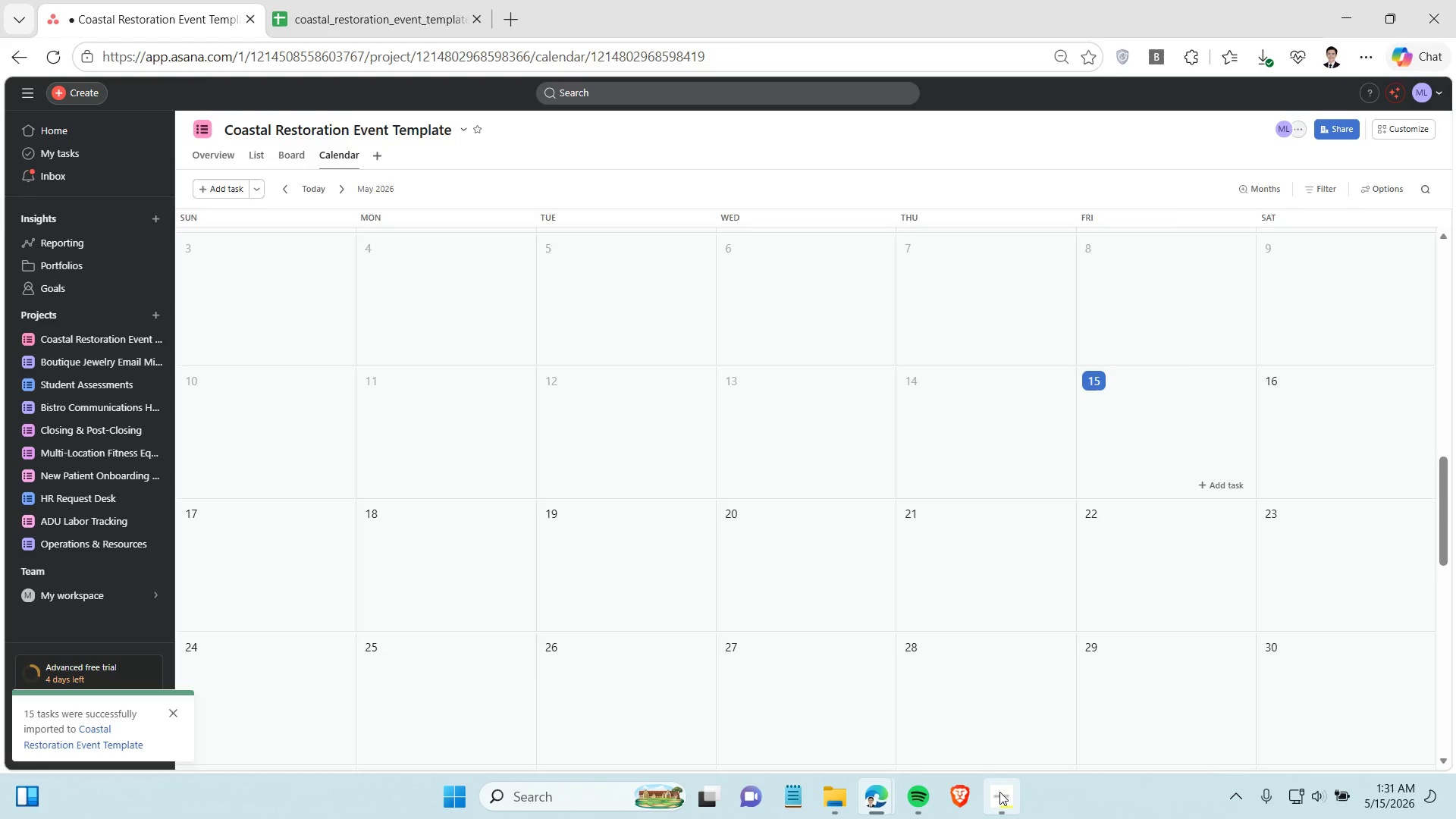 
left_click([999, 792])